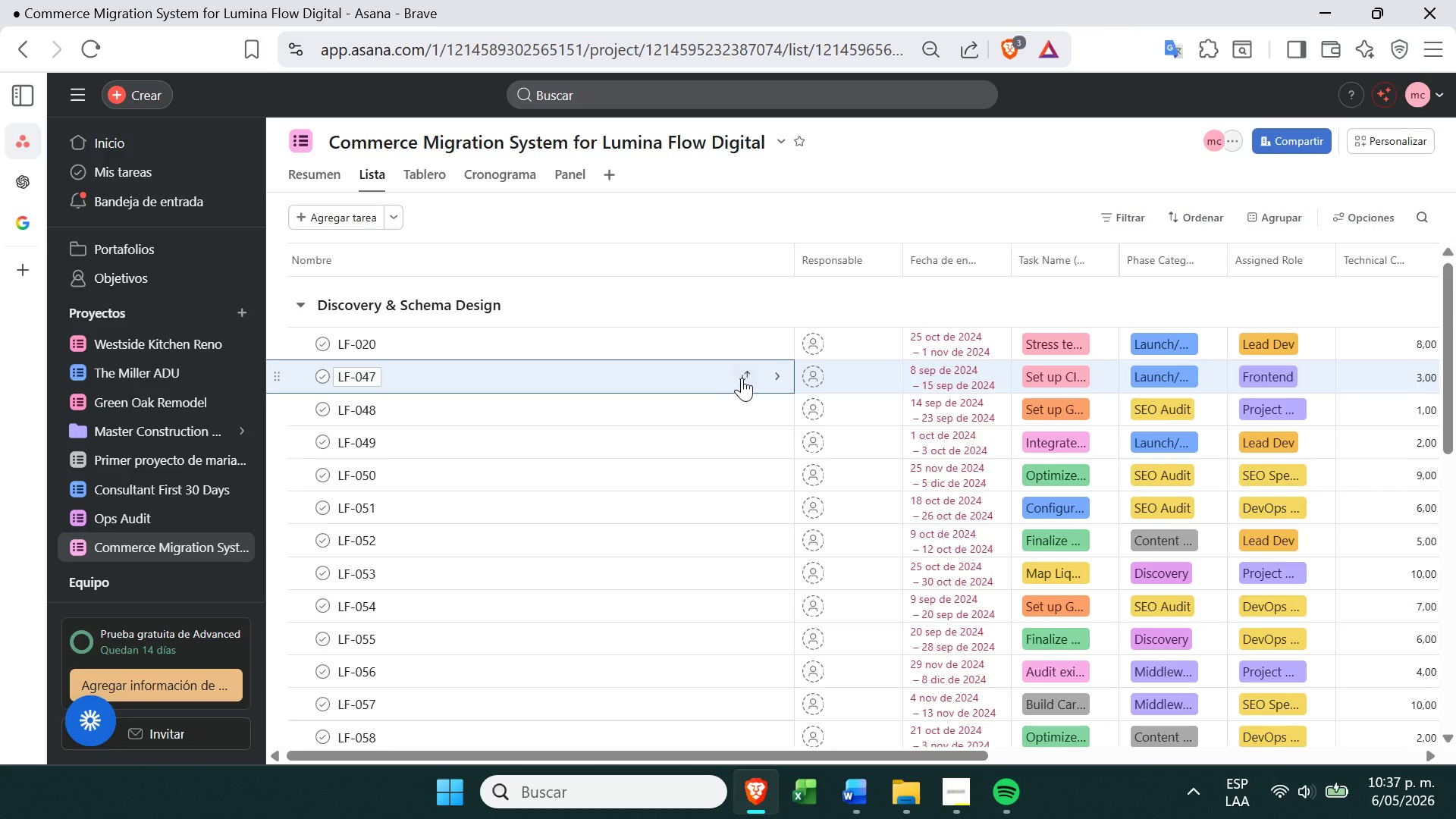 
left_click([742, 377])
 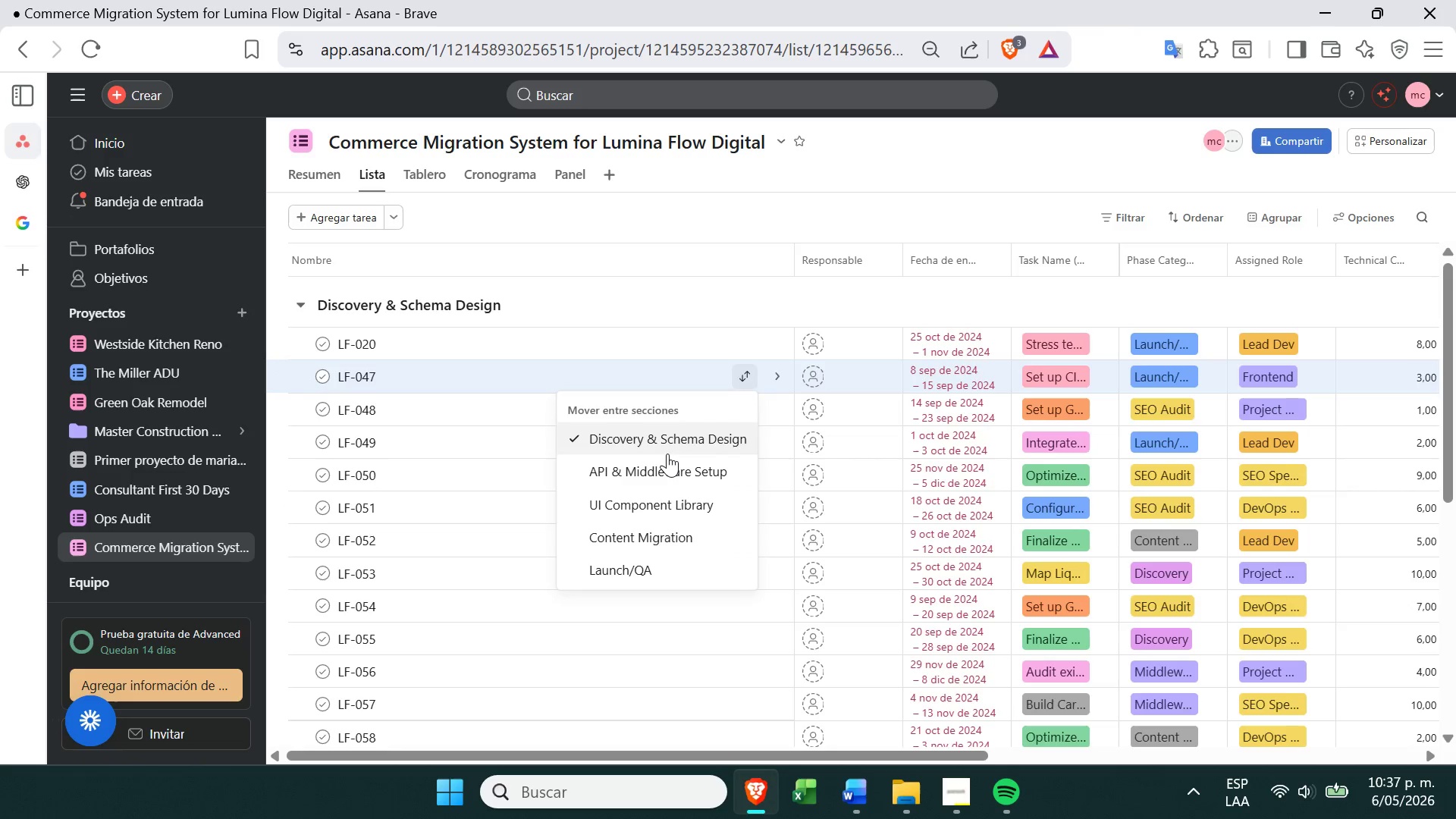 
left_click([667, 453])
 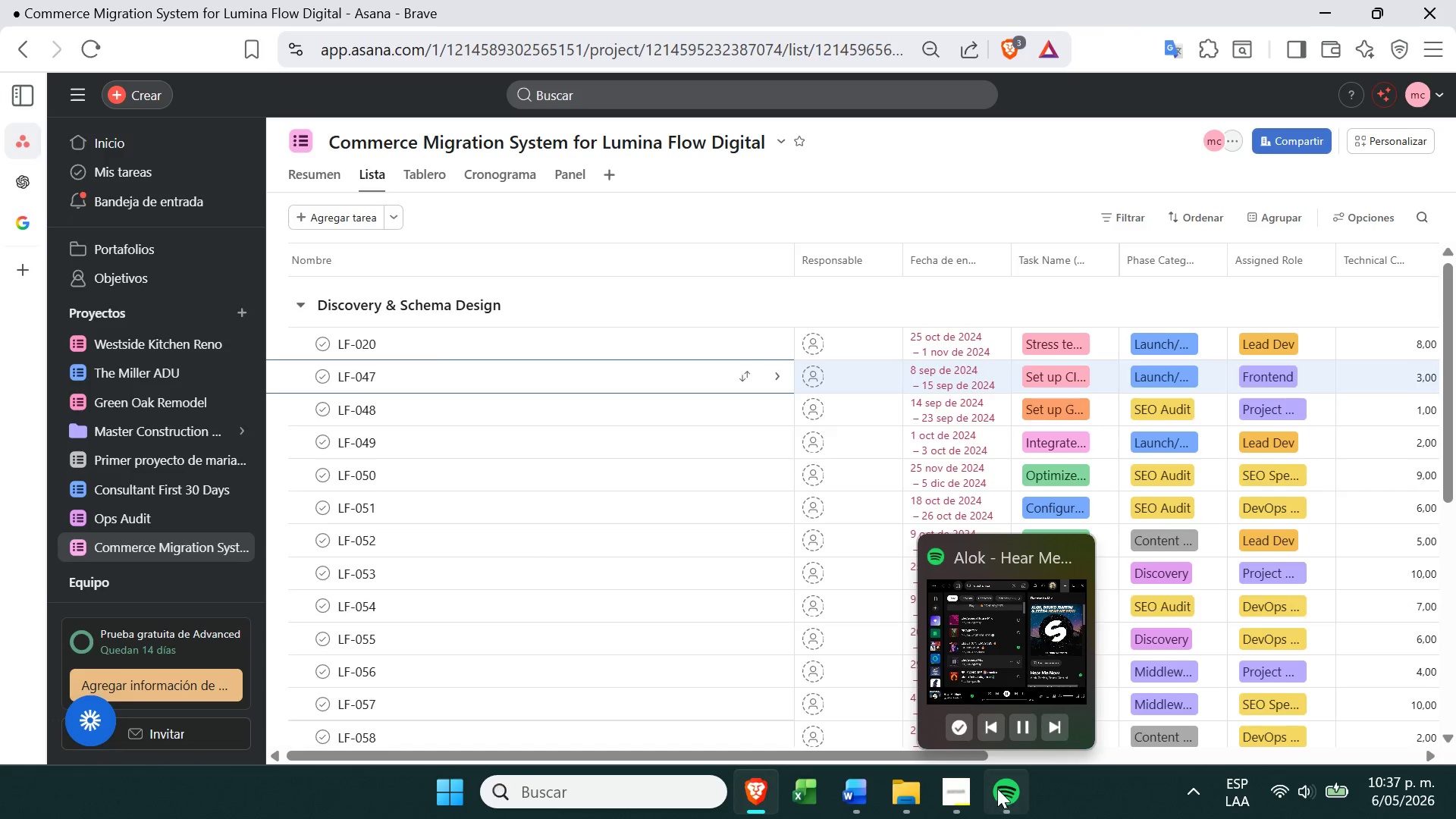 
left_click([952, 798])